 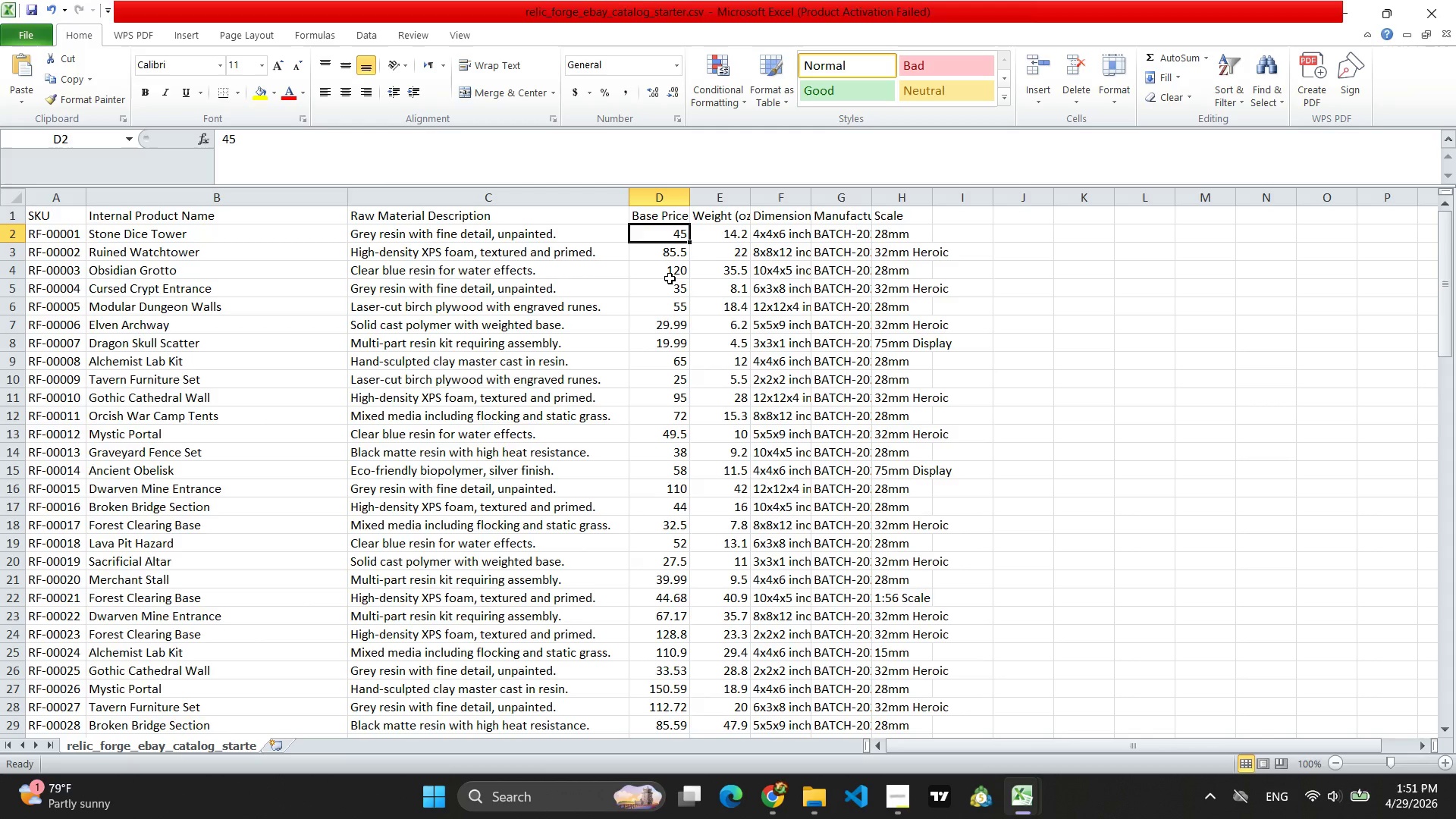 
left_click_drag(start_coordinate=[664, 234], to_coordinate=[678, 674])
 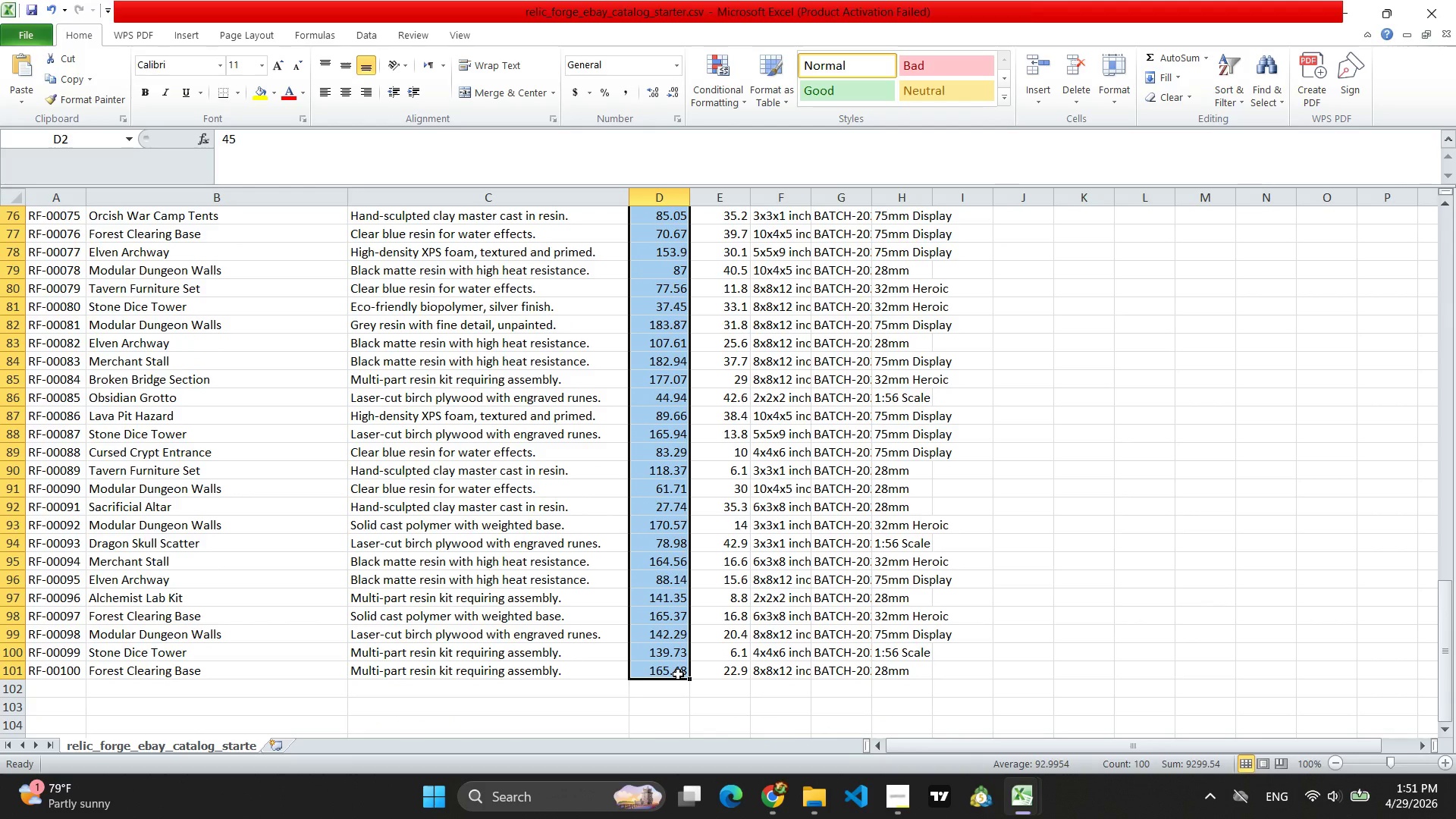 
scroll: coordinate [682, 701], scroll_direction: down, amount: 8.0
 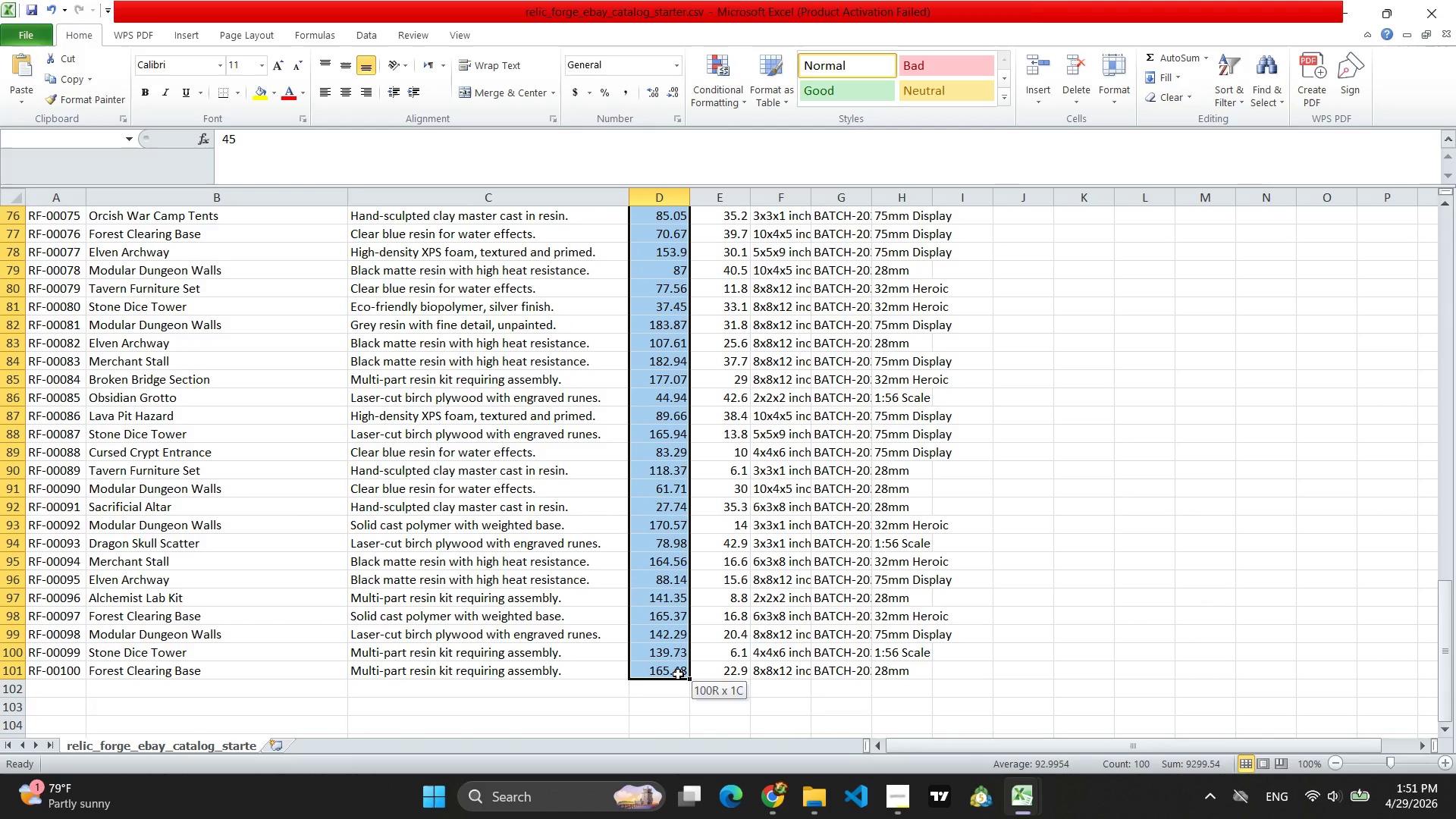 
key(Control+C)
 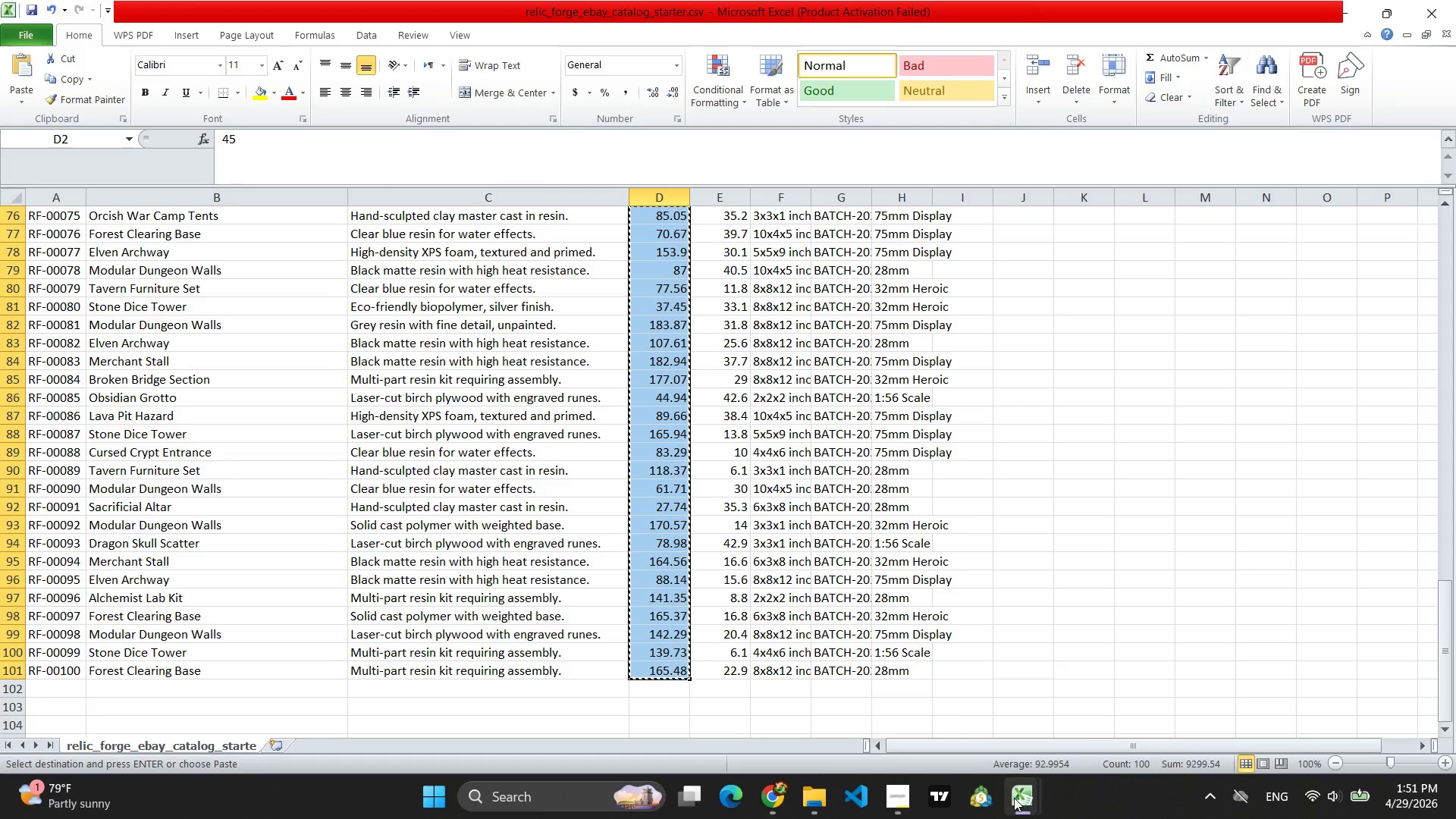 
left_click([1097, 708])
 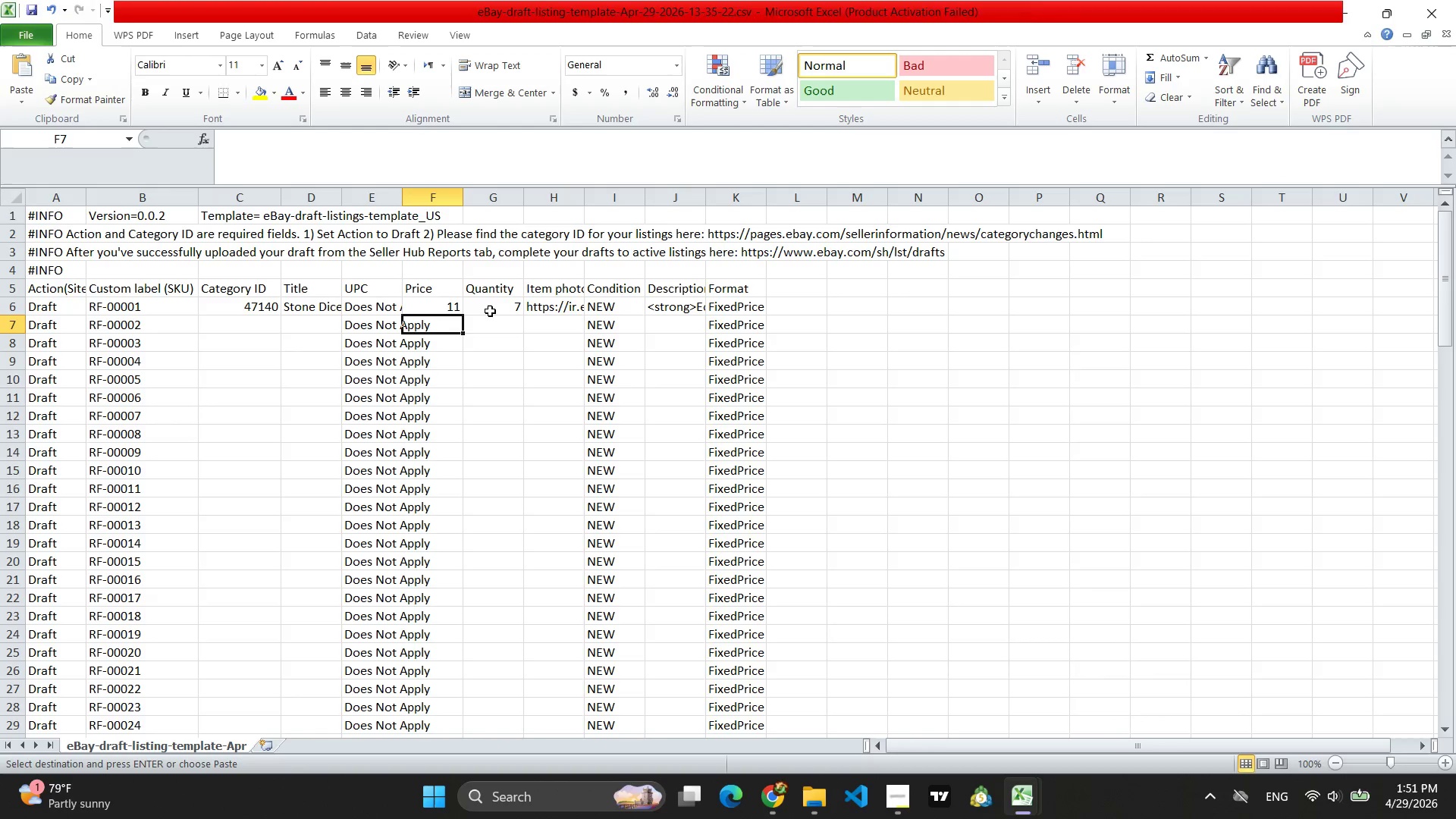 
left_click([446, 309])
 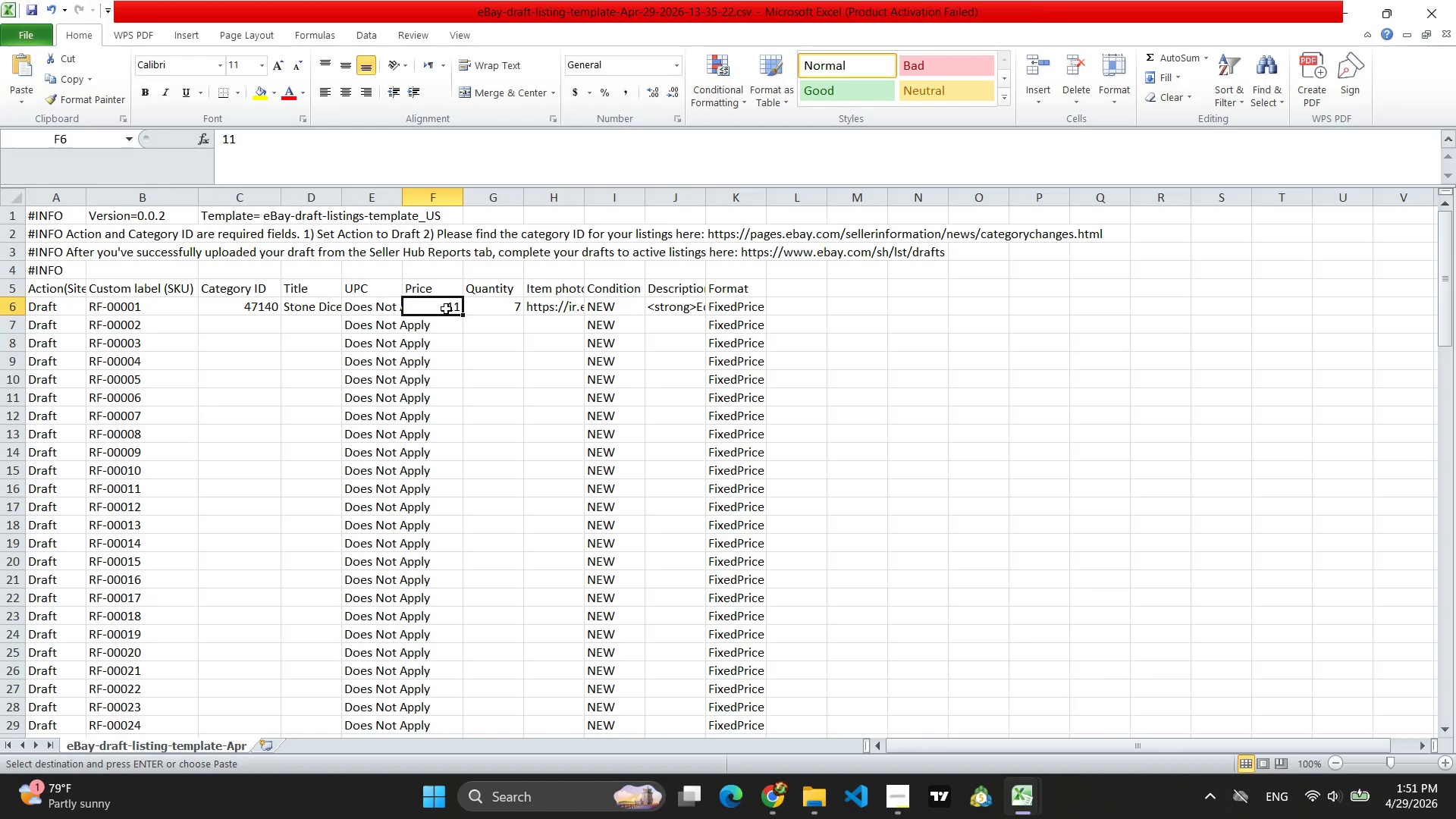 
key(Control+V)
 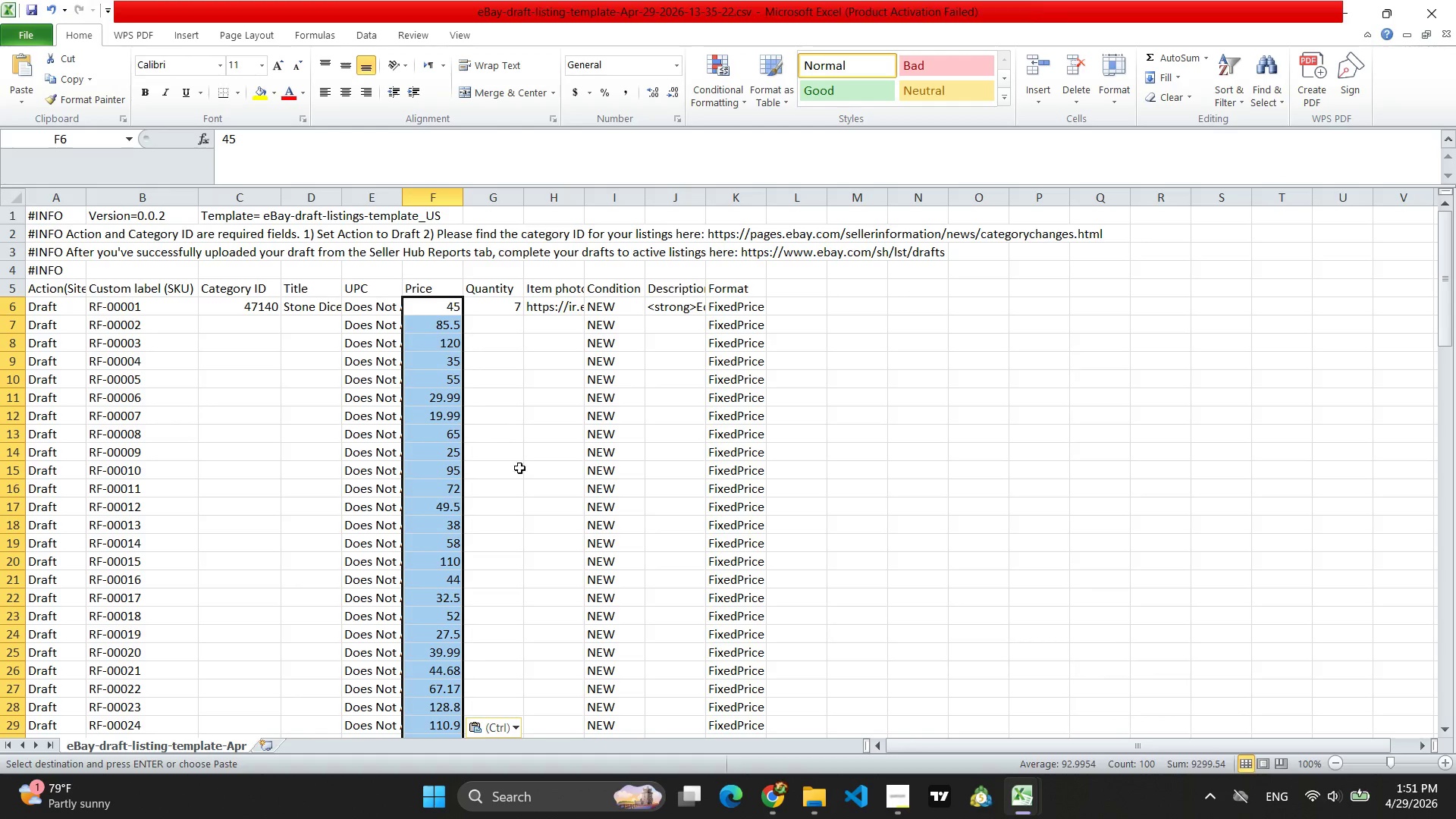 
left_click([535, 488])
 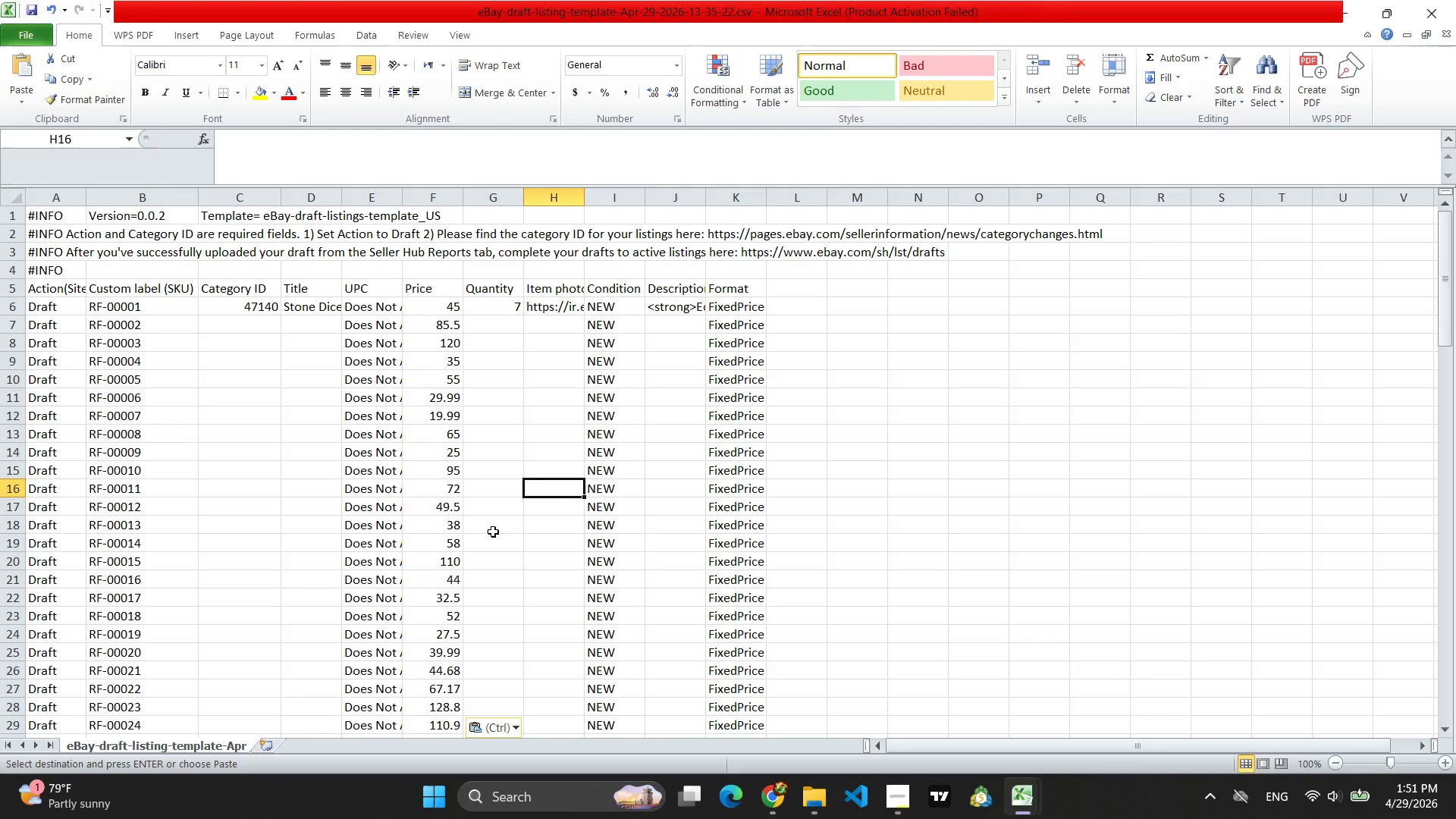 
scroll: coordinate [439, 538], scroll_direction: up, amount: 2.0
 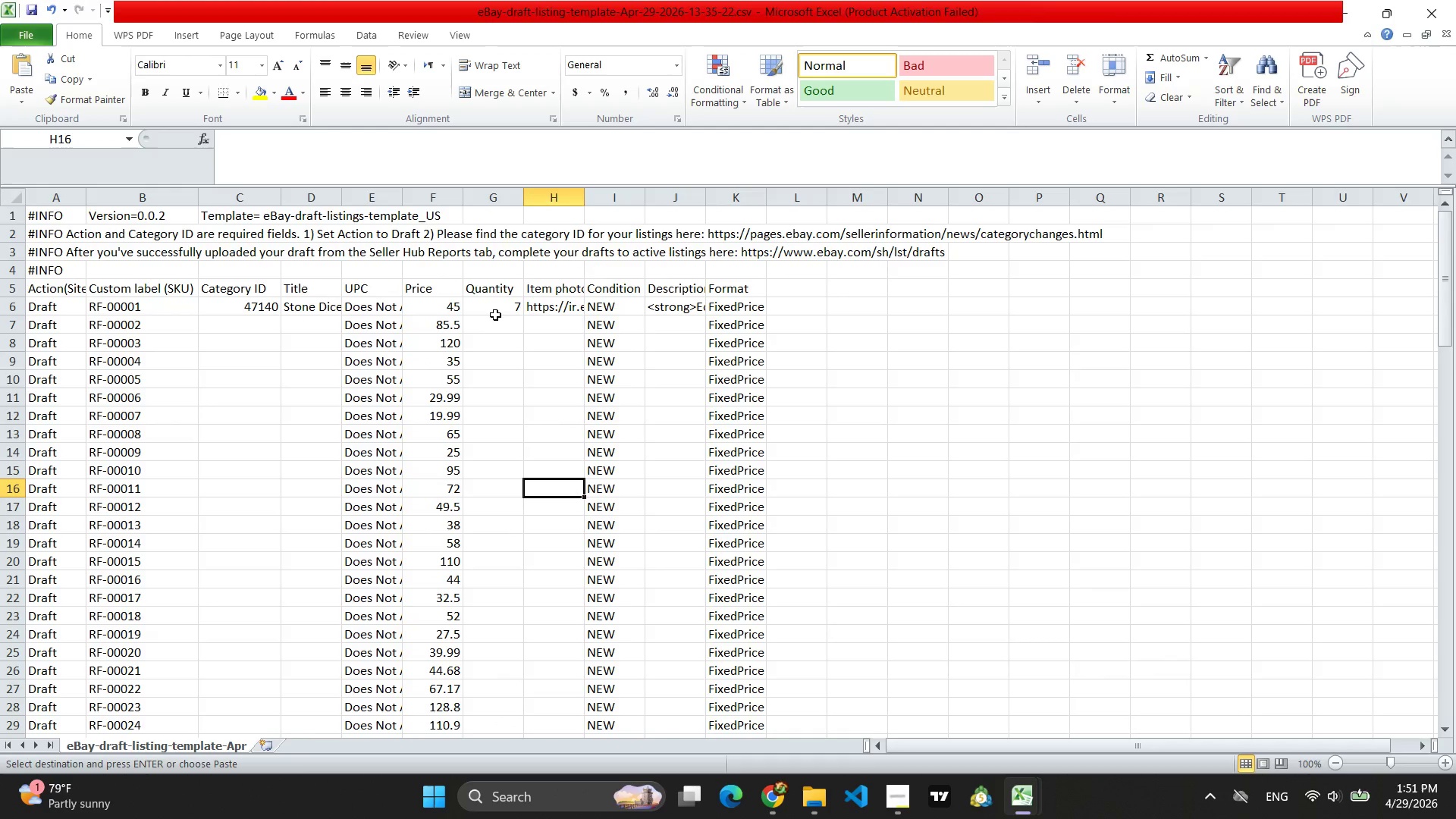 
left_click([495, 314])
 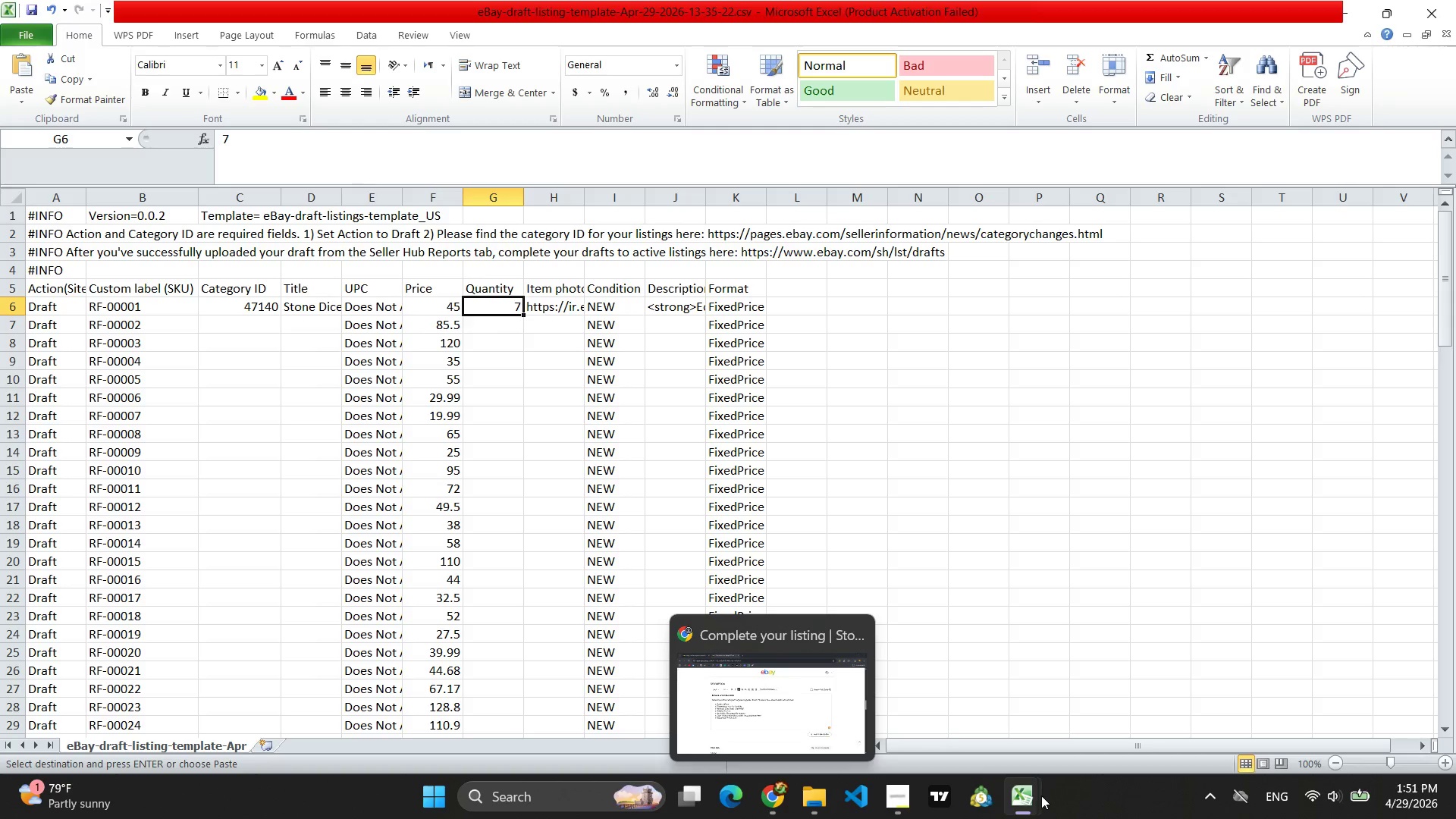 
left_click([979, 694])
 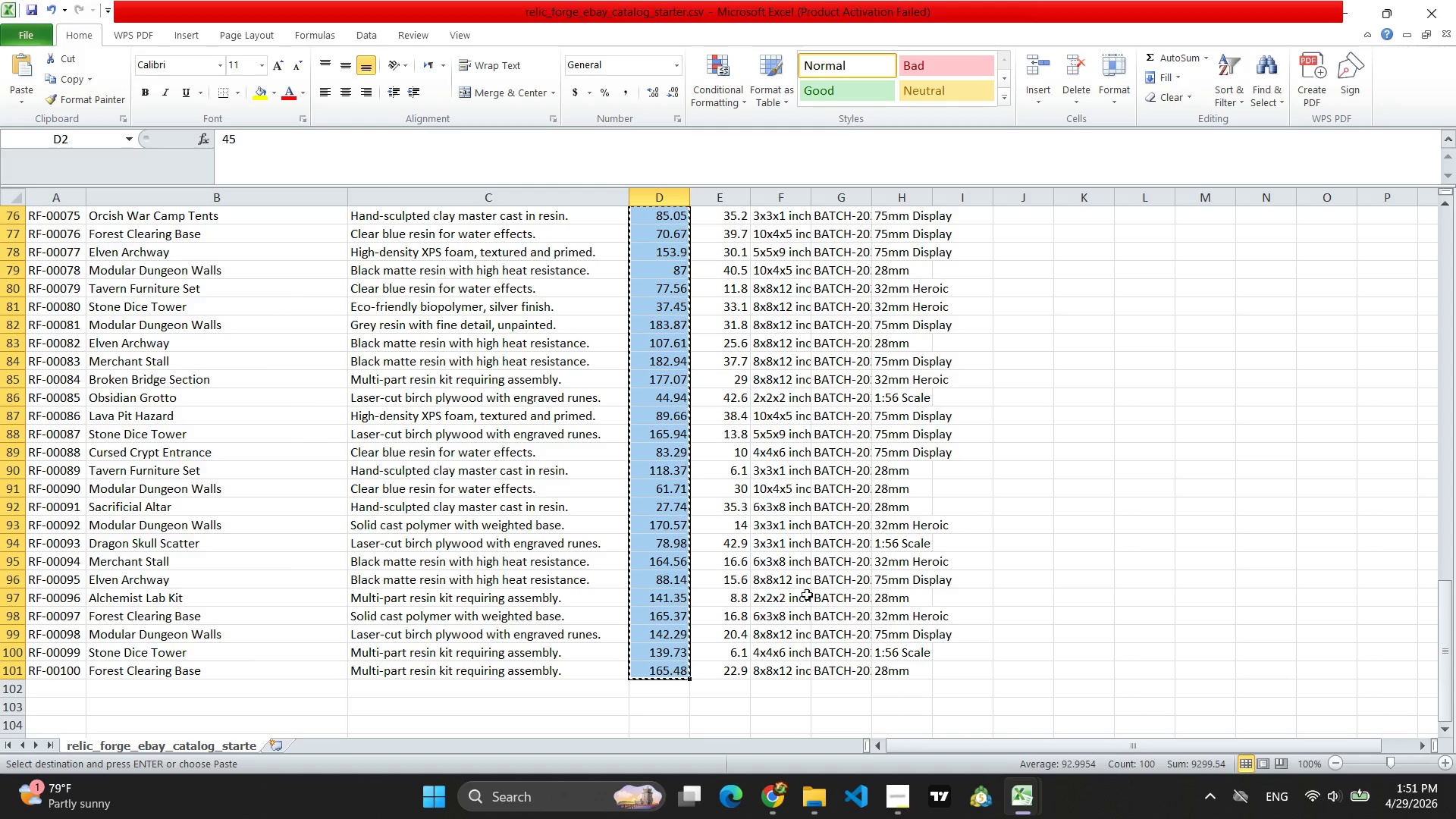 
left_click([286, 453])
 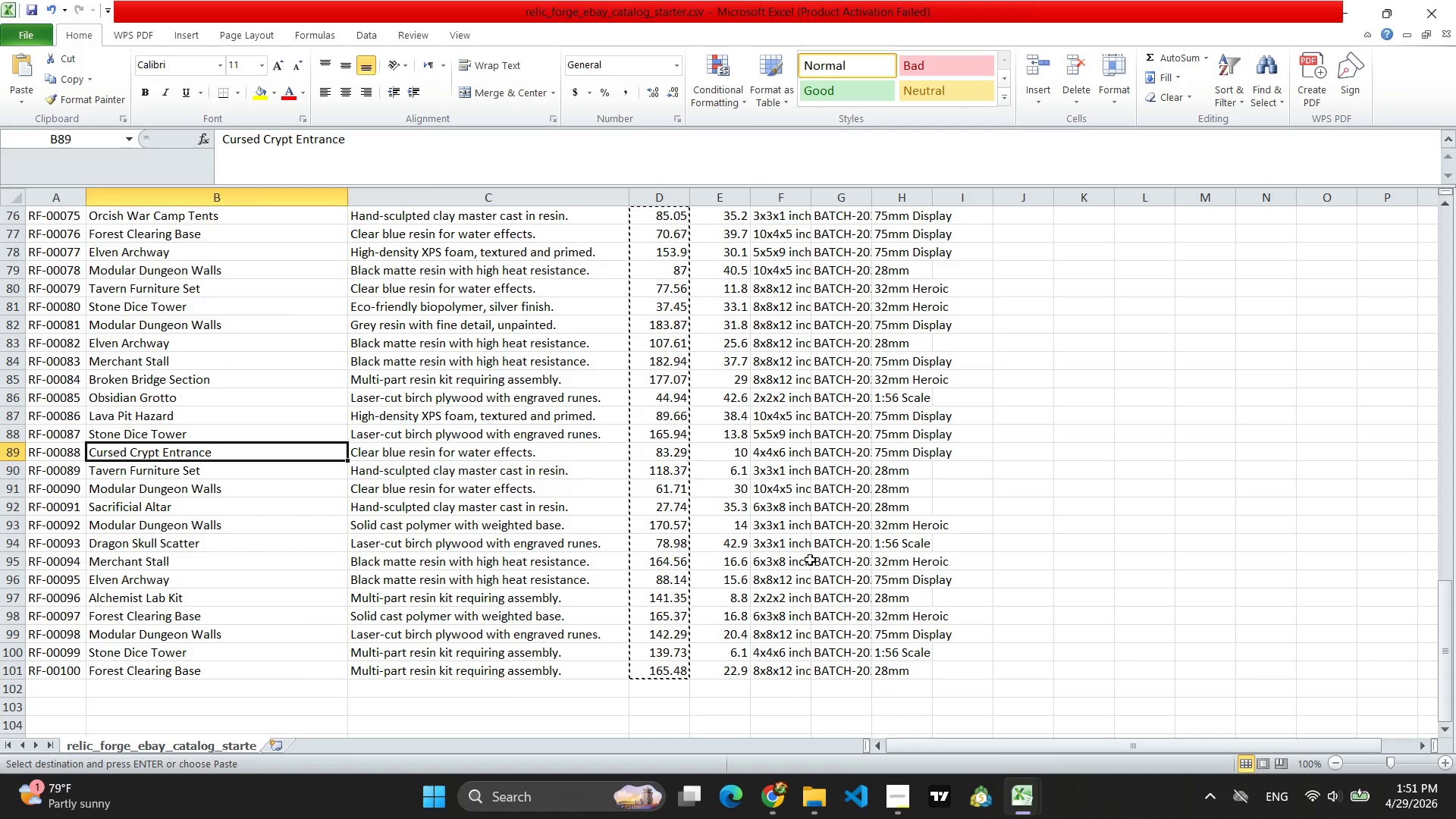 
scroll: coordinate [810, 560], scroll_direction: up, amount: 36.0
 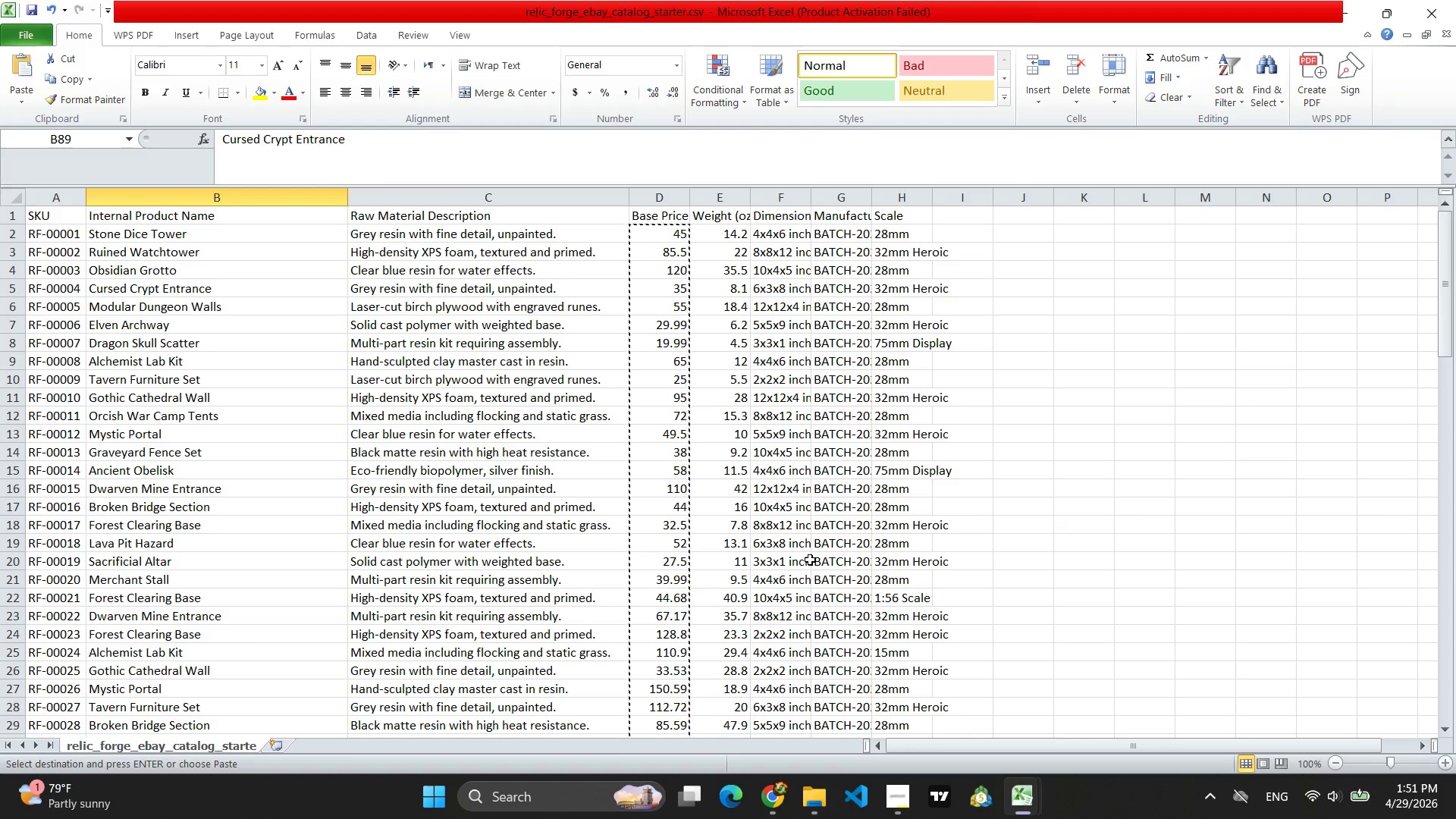 
wait(10.93)
 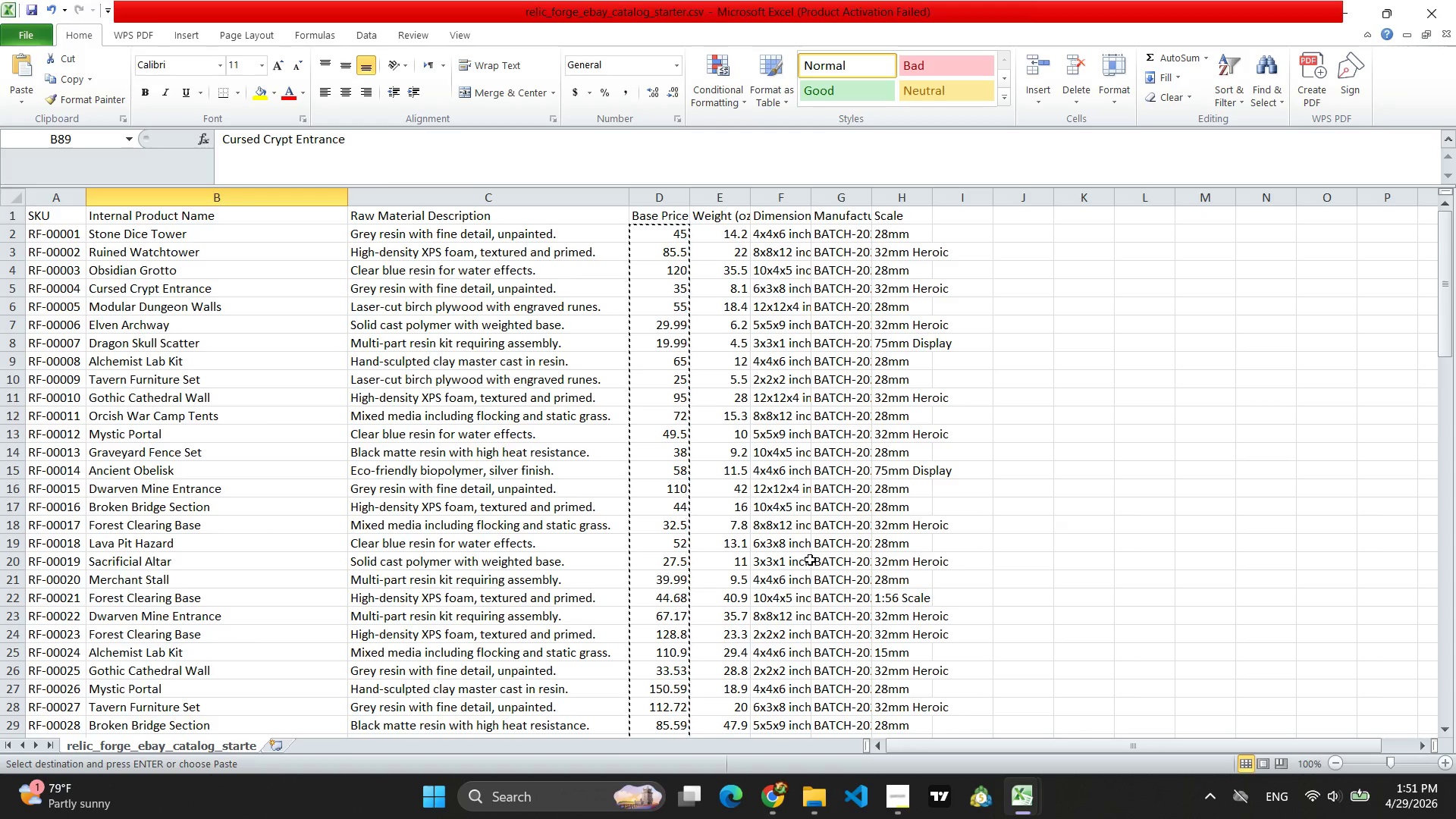 
left_click([894, 799])